 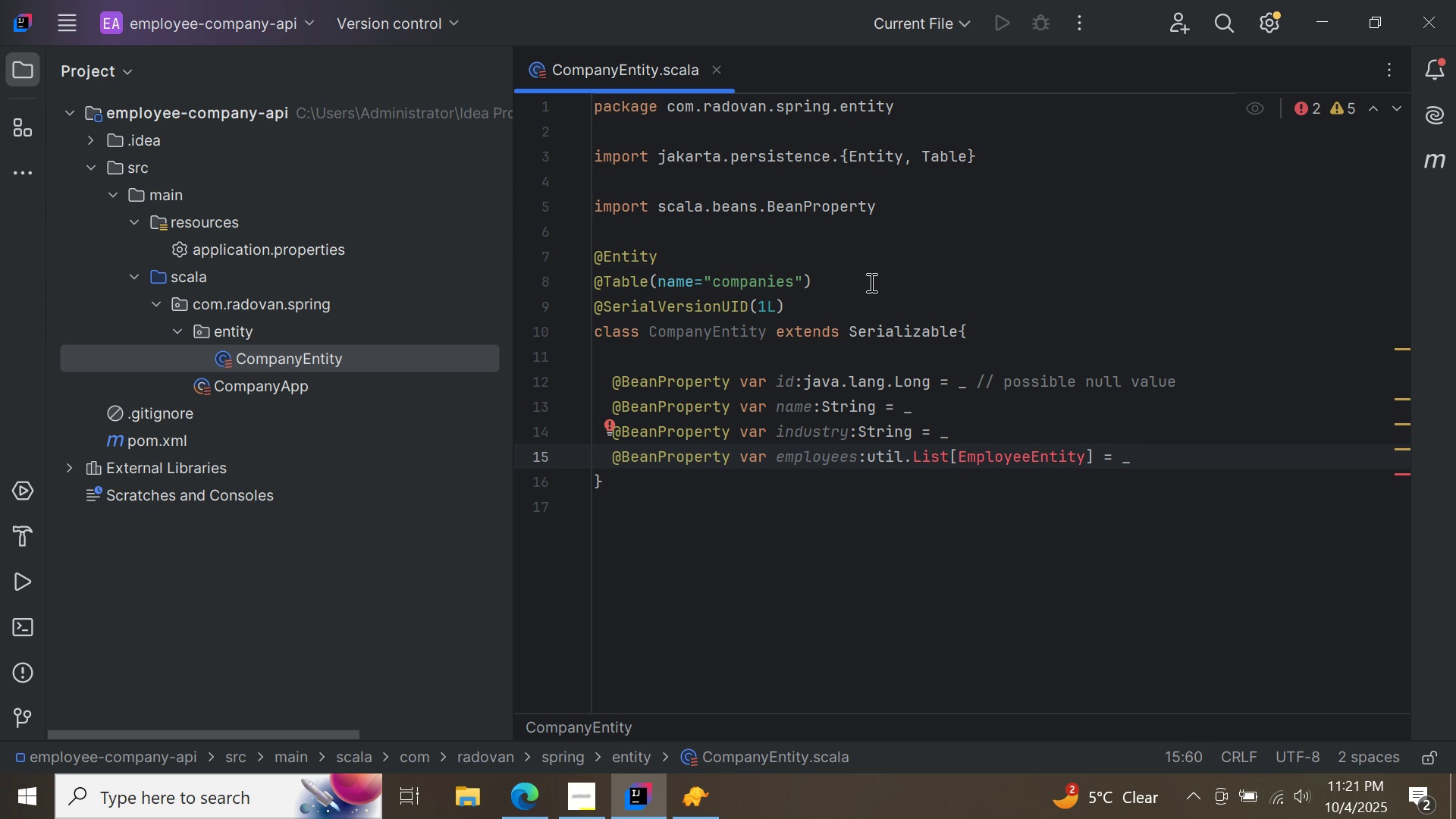 
left_click([748, 139])
 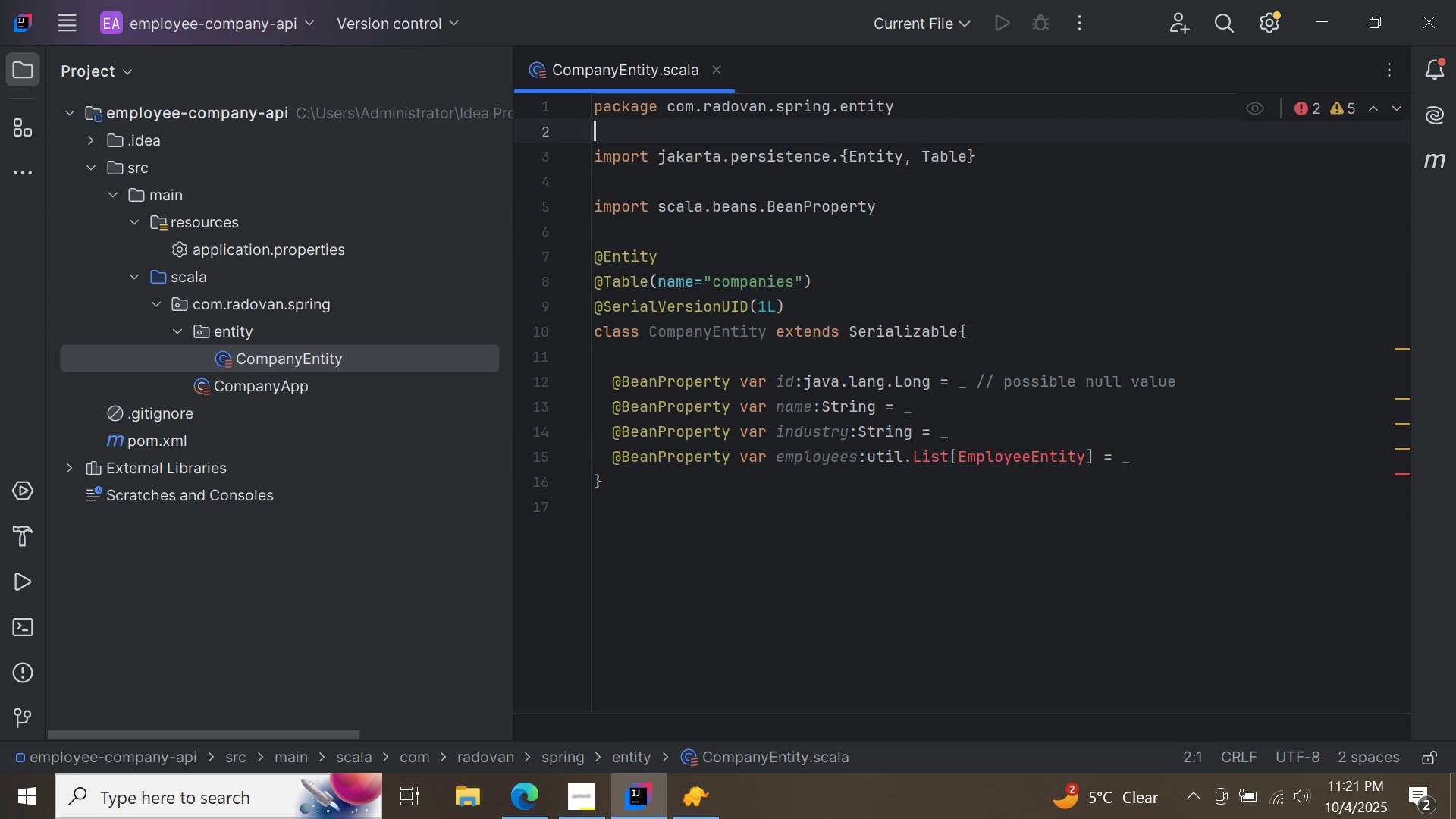 
key(Enter)
 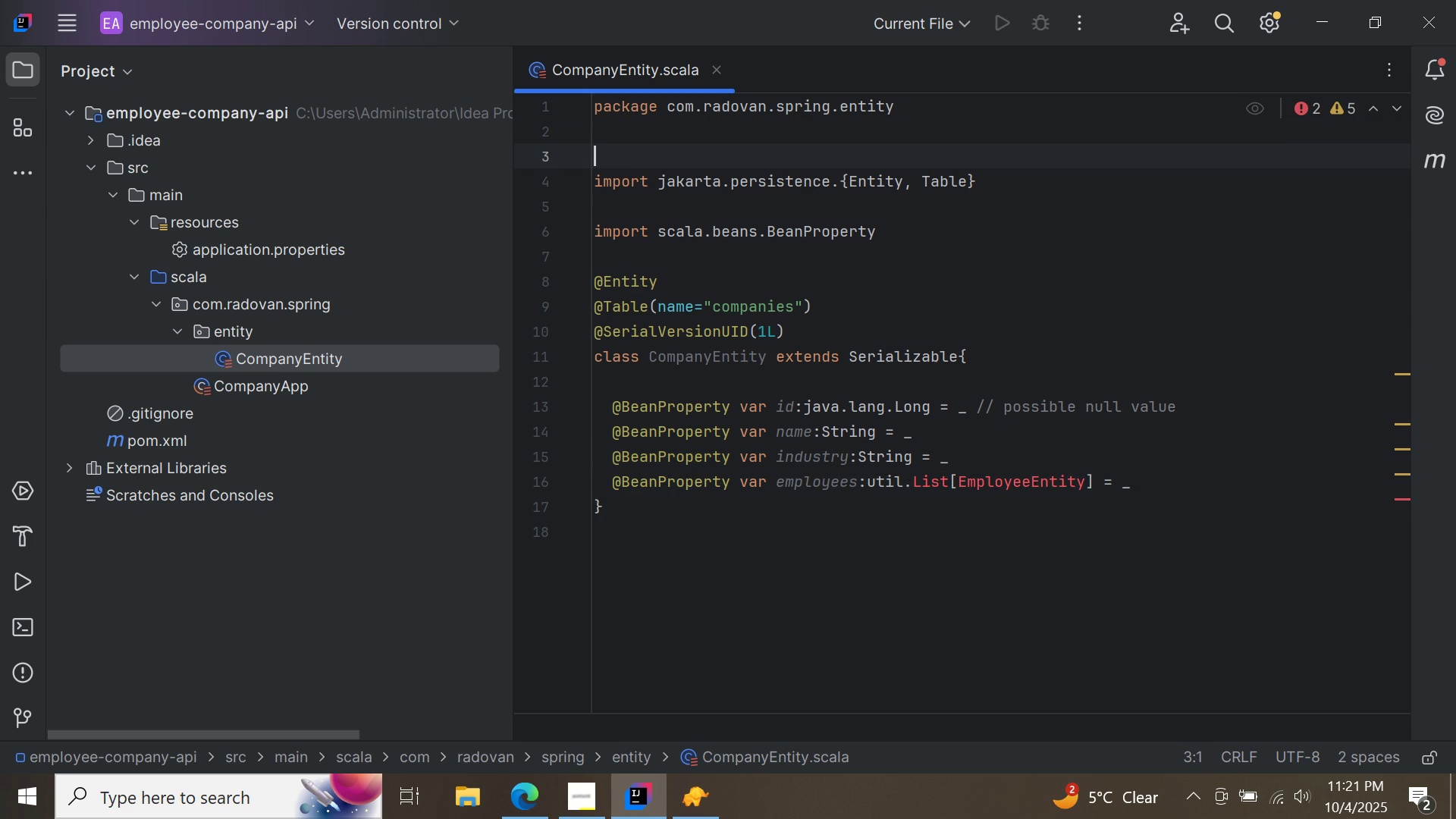 
type(import java.)
 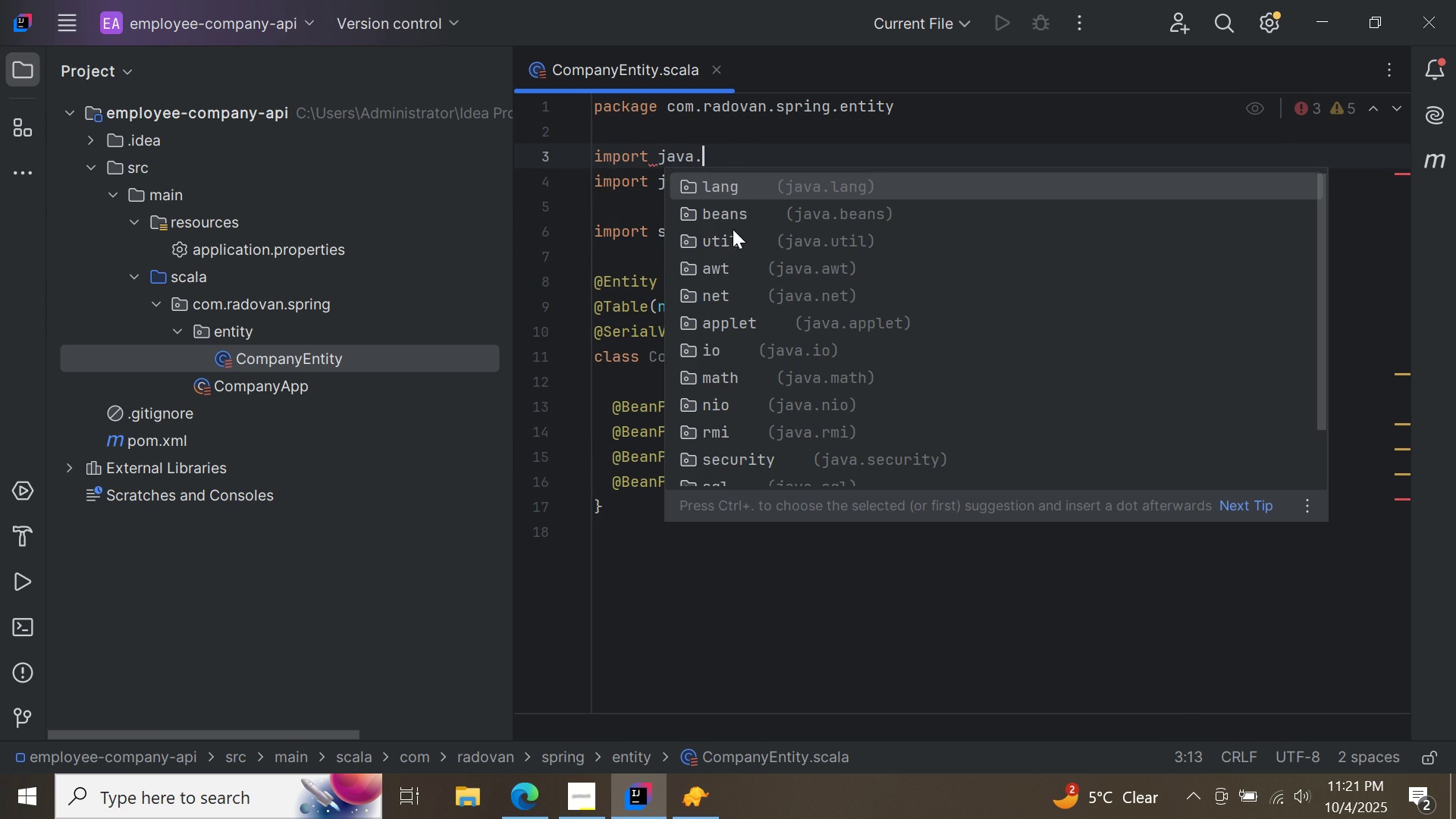 
double_click([731, 240])
 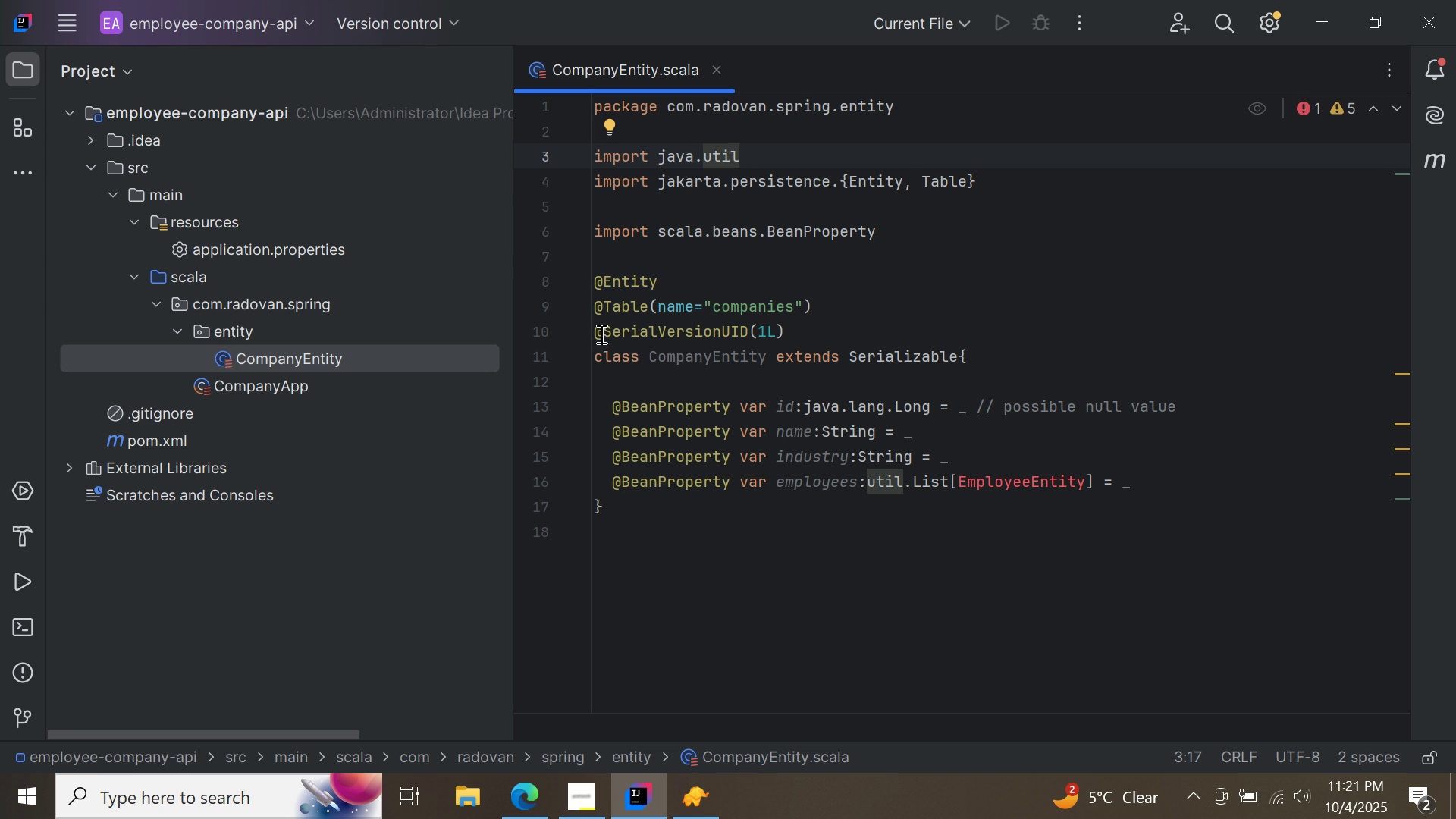 
mouse_move([224, 333])
 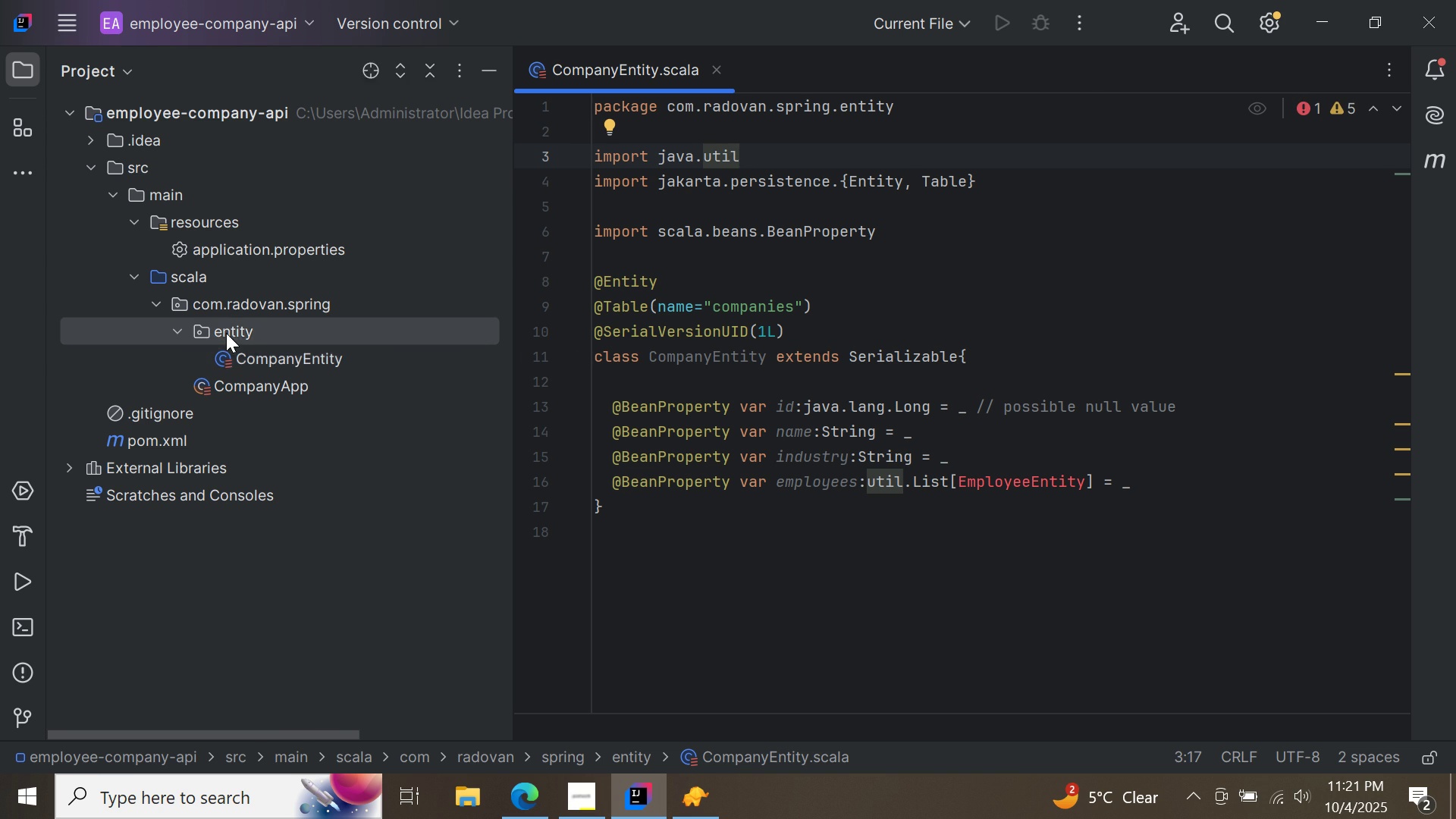 
right_click([226, 333])
 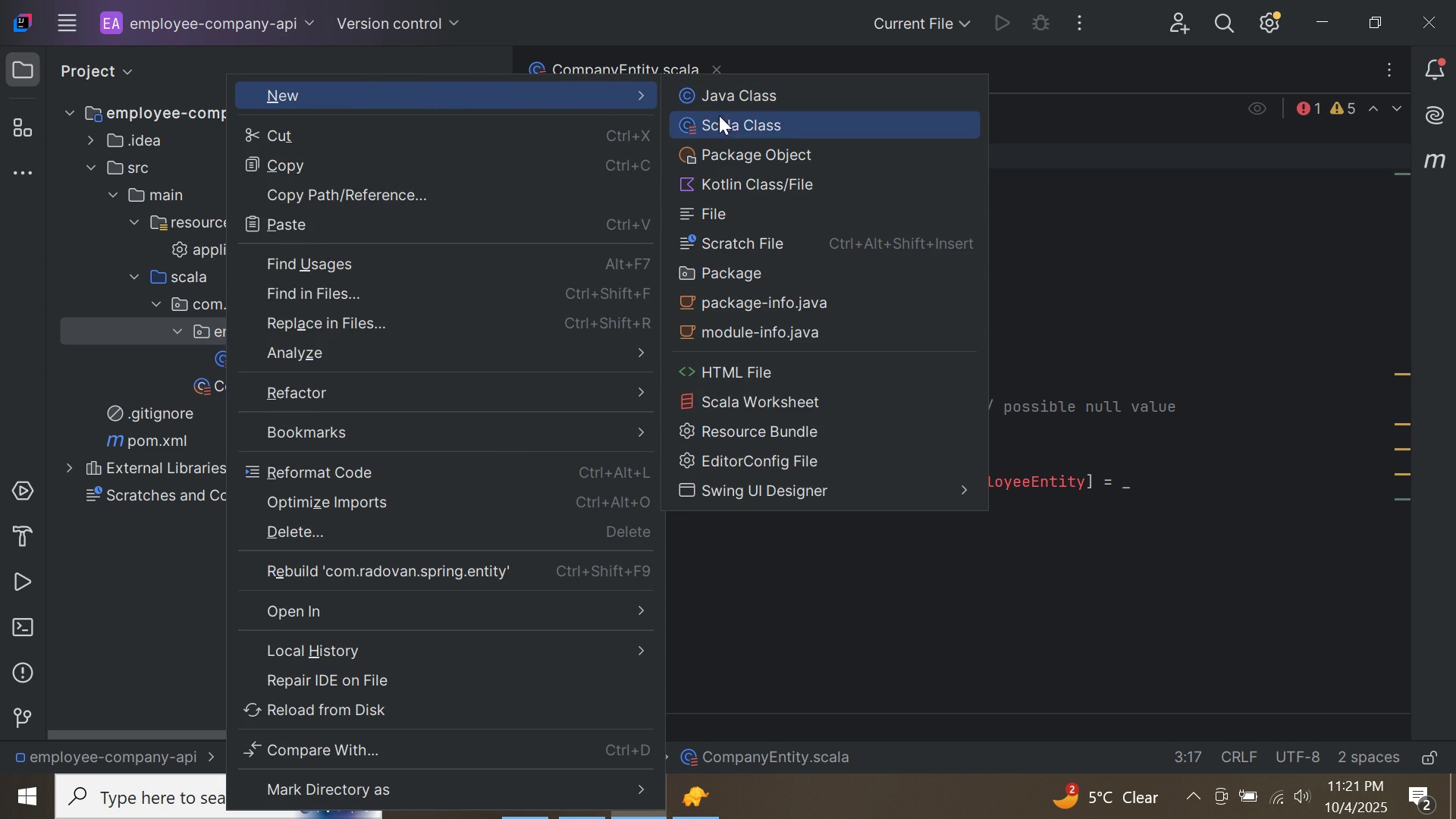 
left_click([725, 120])
 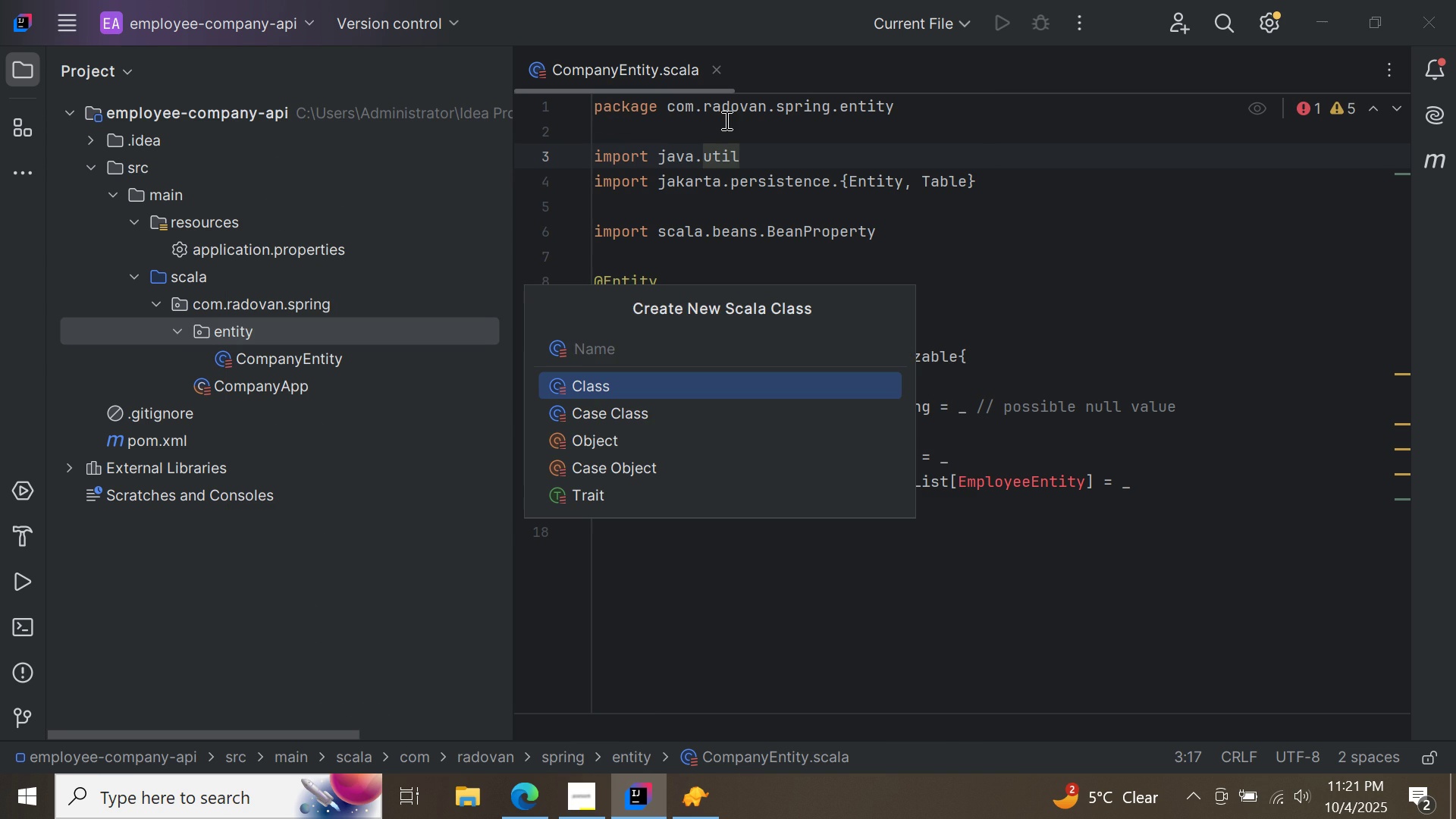 
type(EmployeeEntity)
 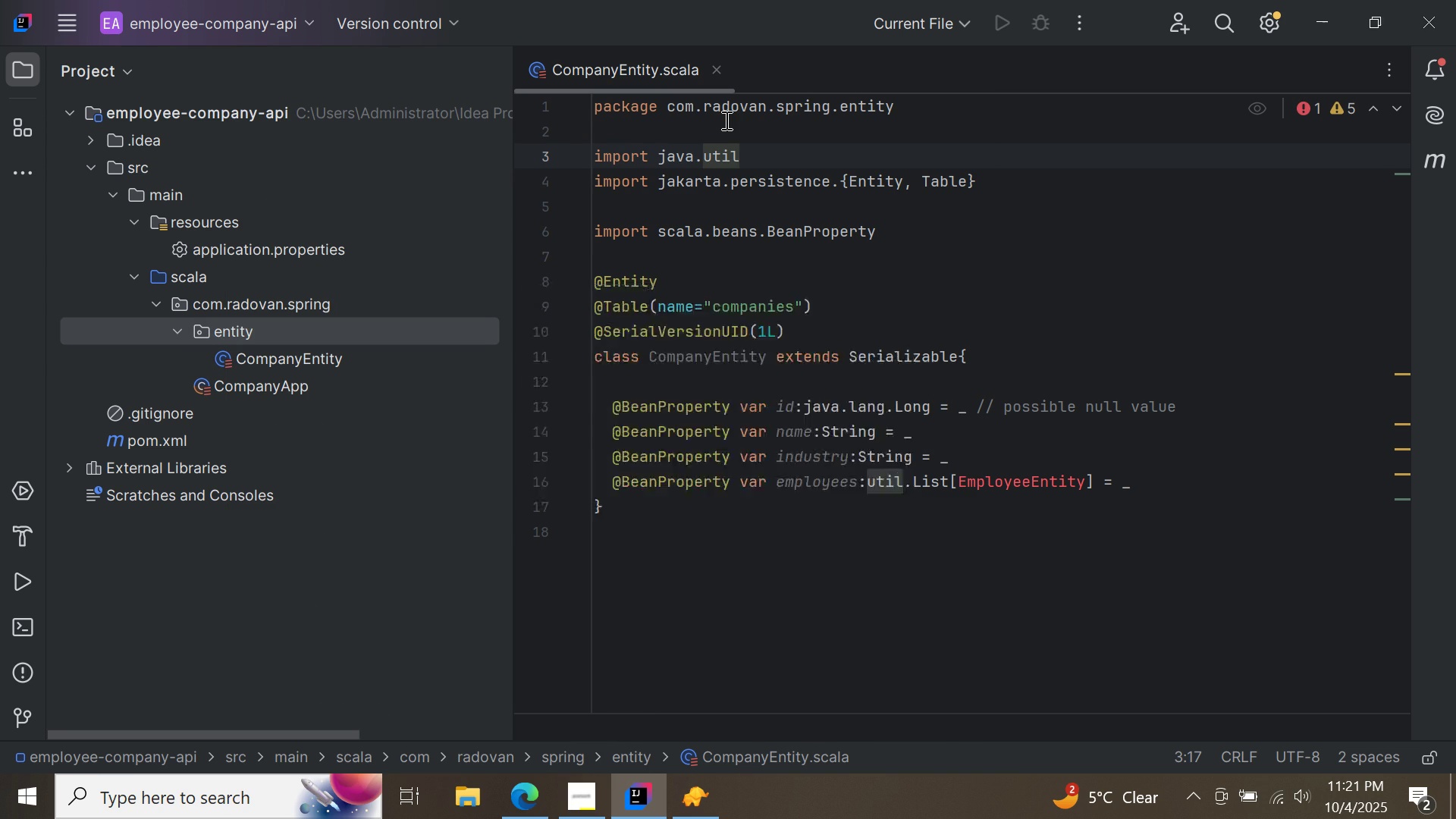 
key(Enter)
 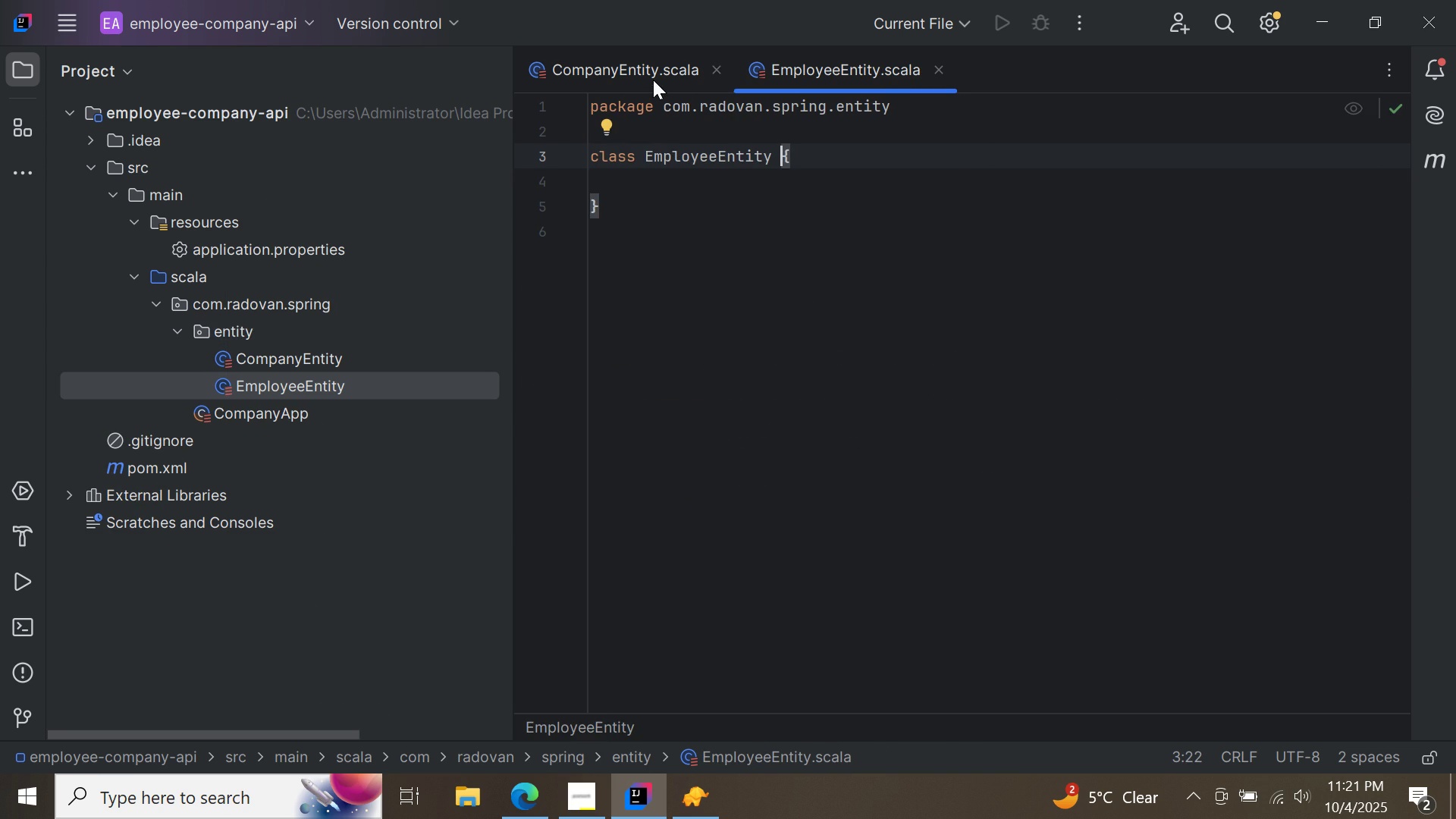 
left_click([653, 80])
 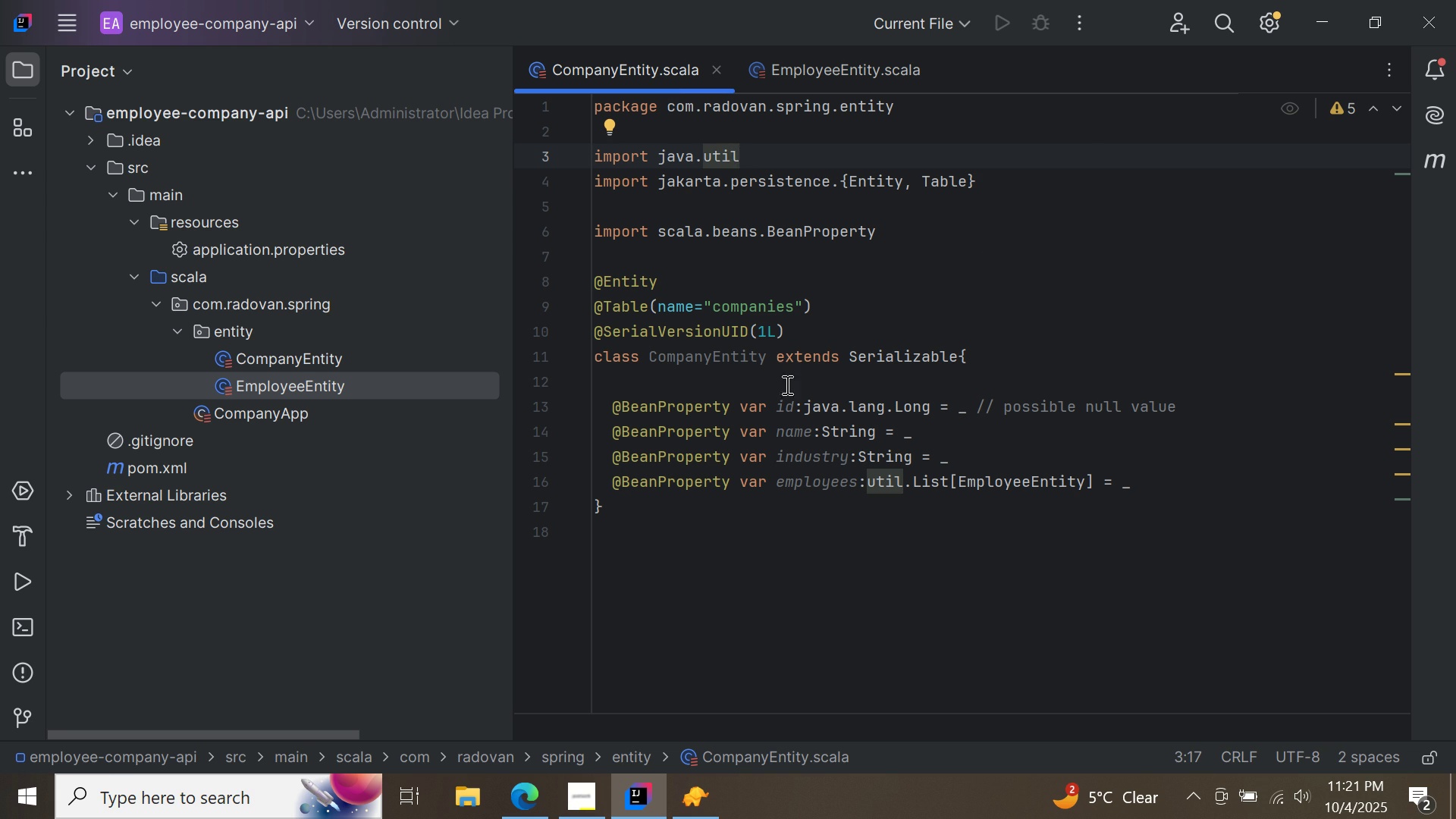 
left_click([708, 380])
 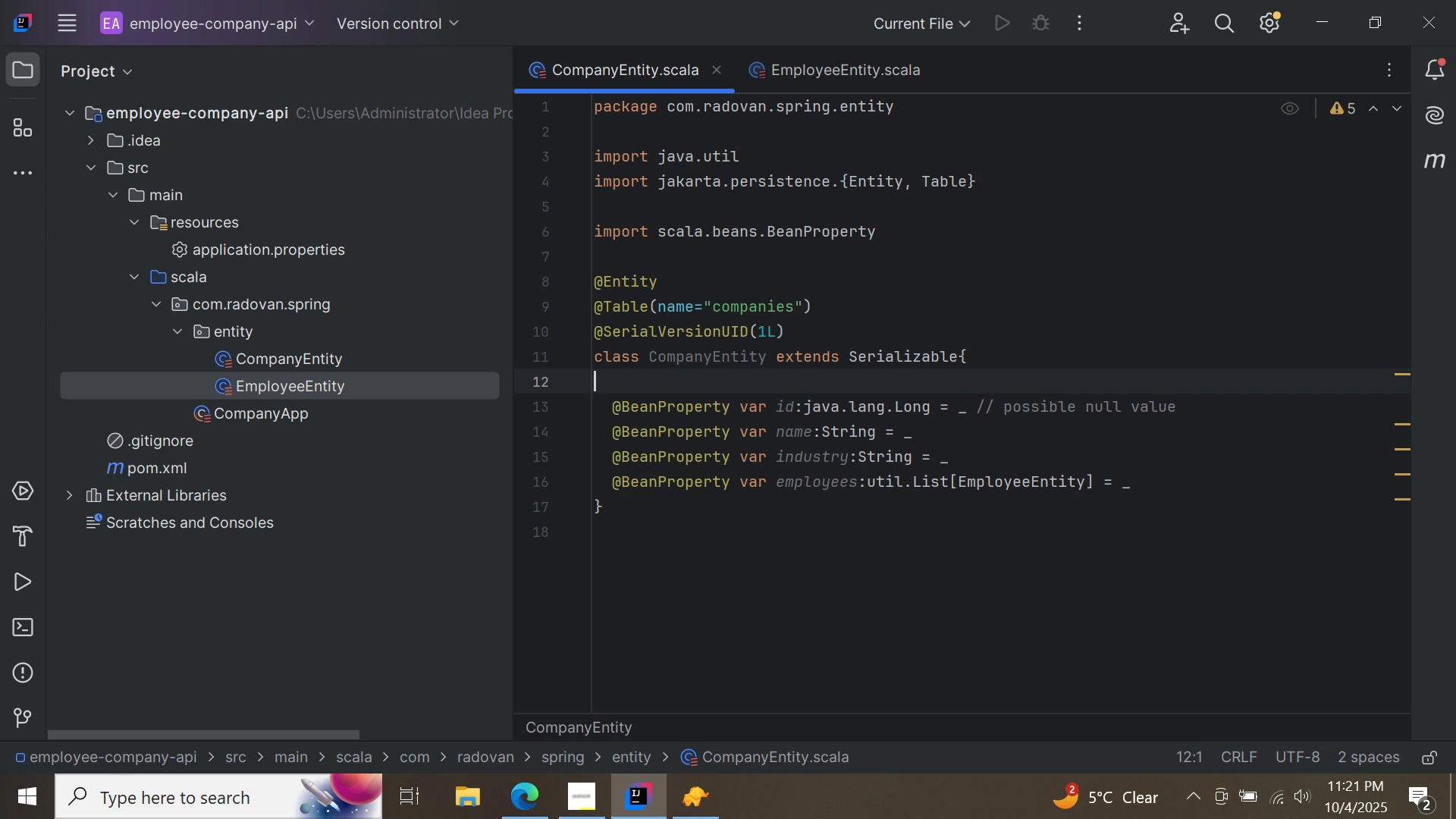 
key(Enter)